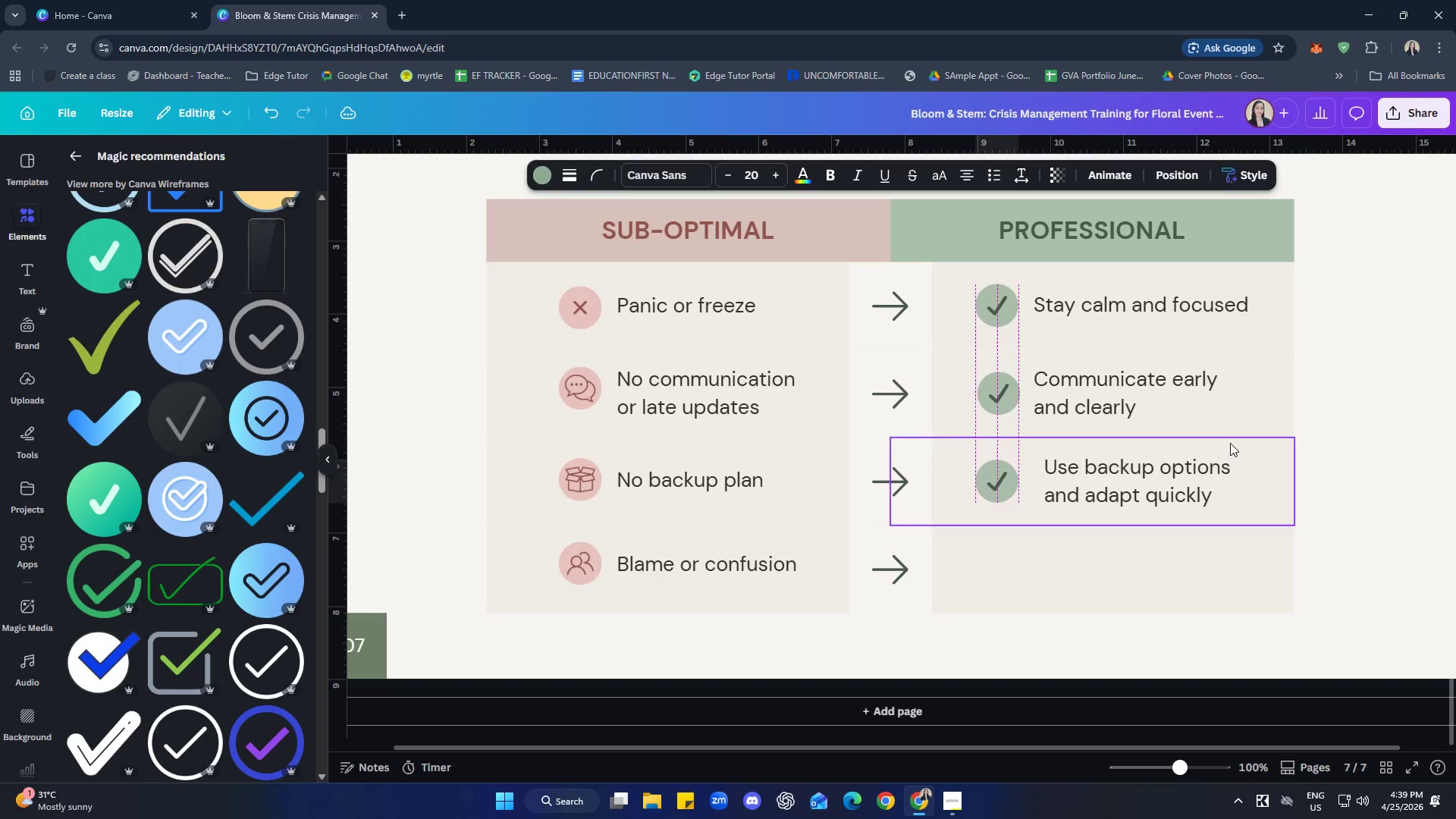 
key(ArrowRight)
 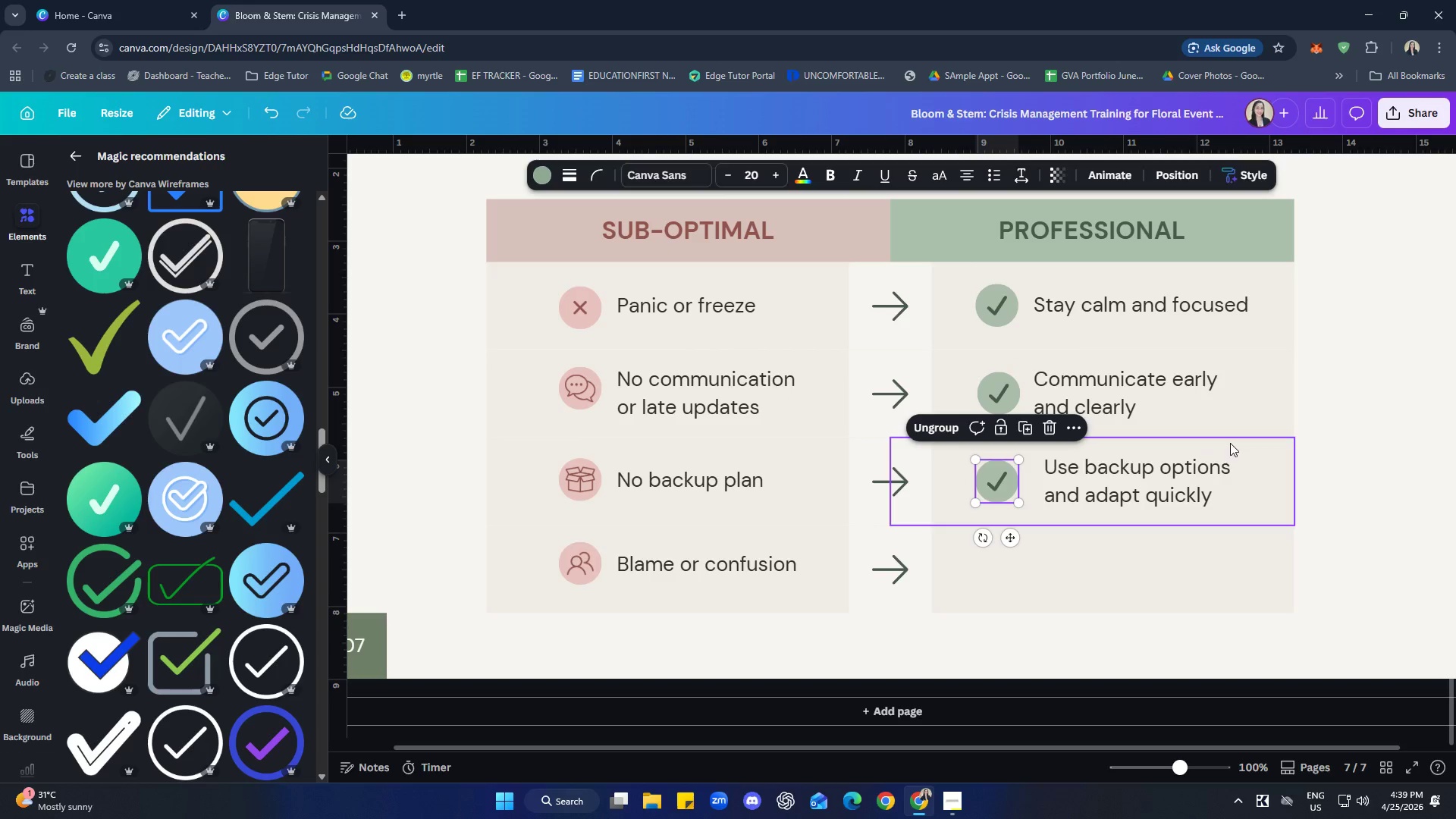 
left_click([1442, 449])
 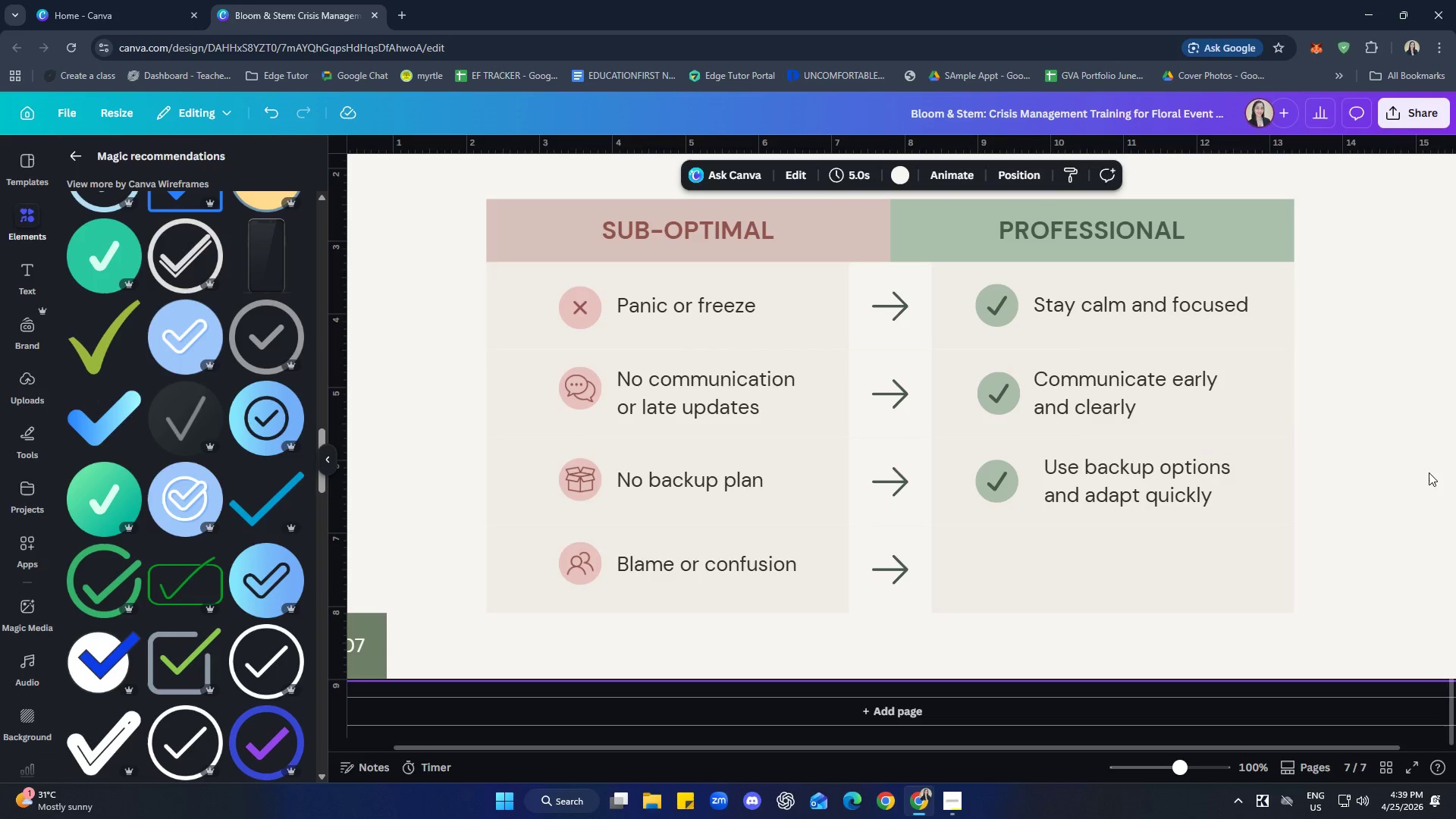 
hold_key(key=ShiftLeft, duration=0.42)
 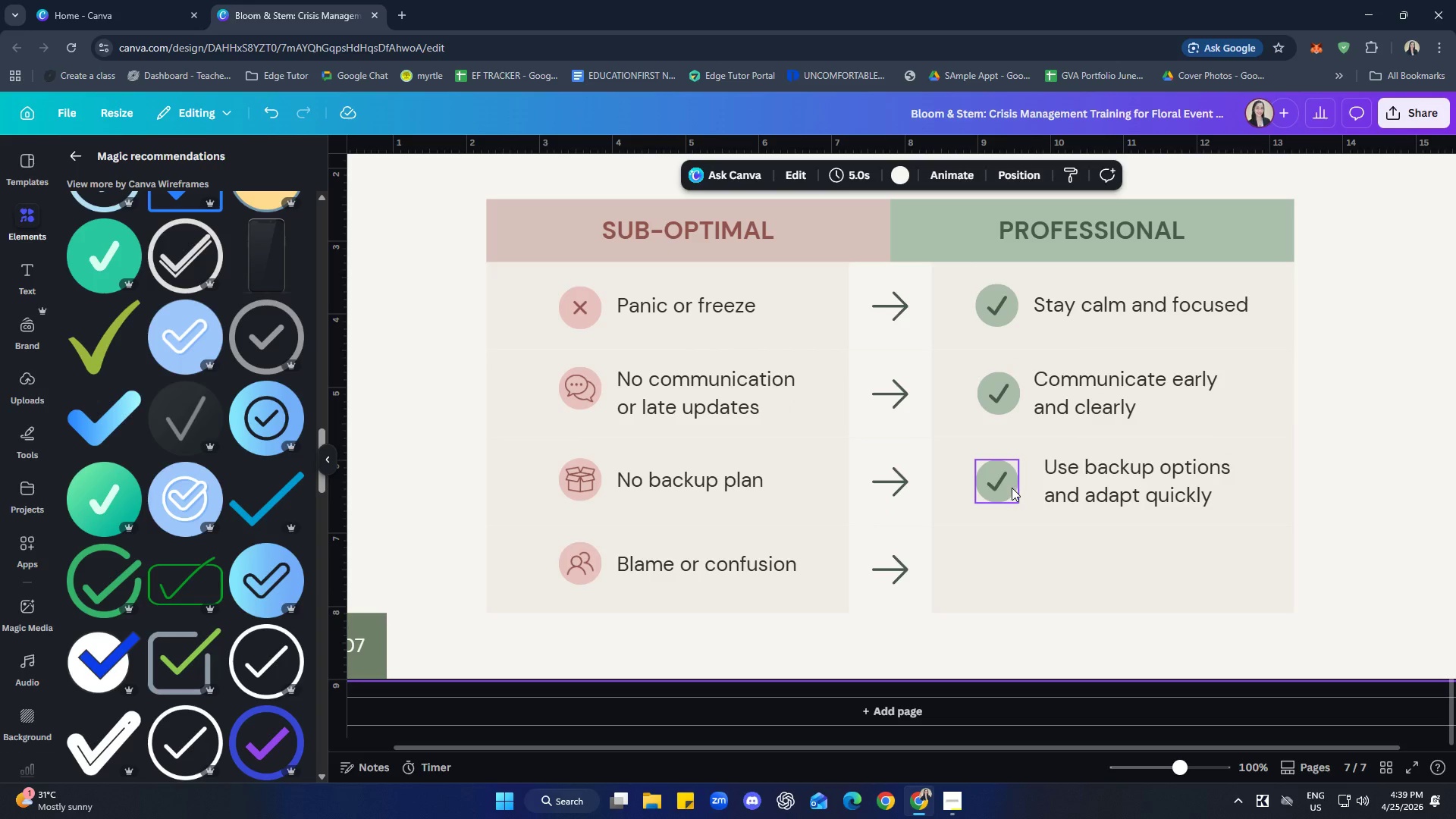 
hold_key(key=ShiftLeft, duration=2.73)
double_click([1145, 486])
 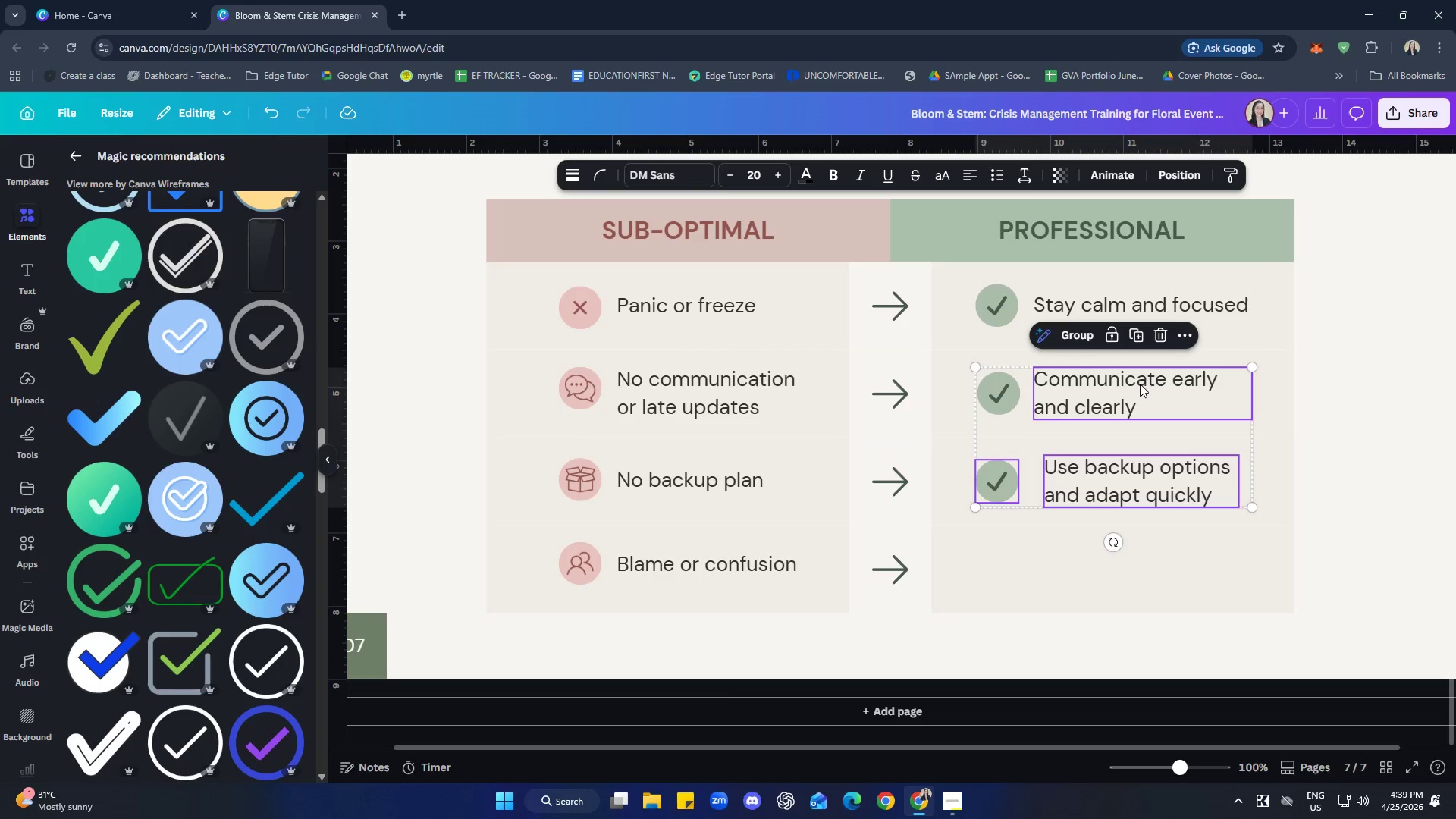 
double_click([1012, 393])
 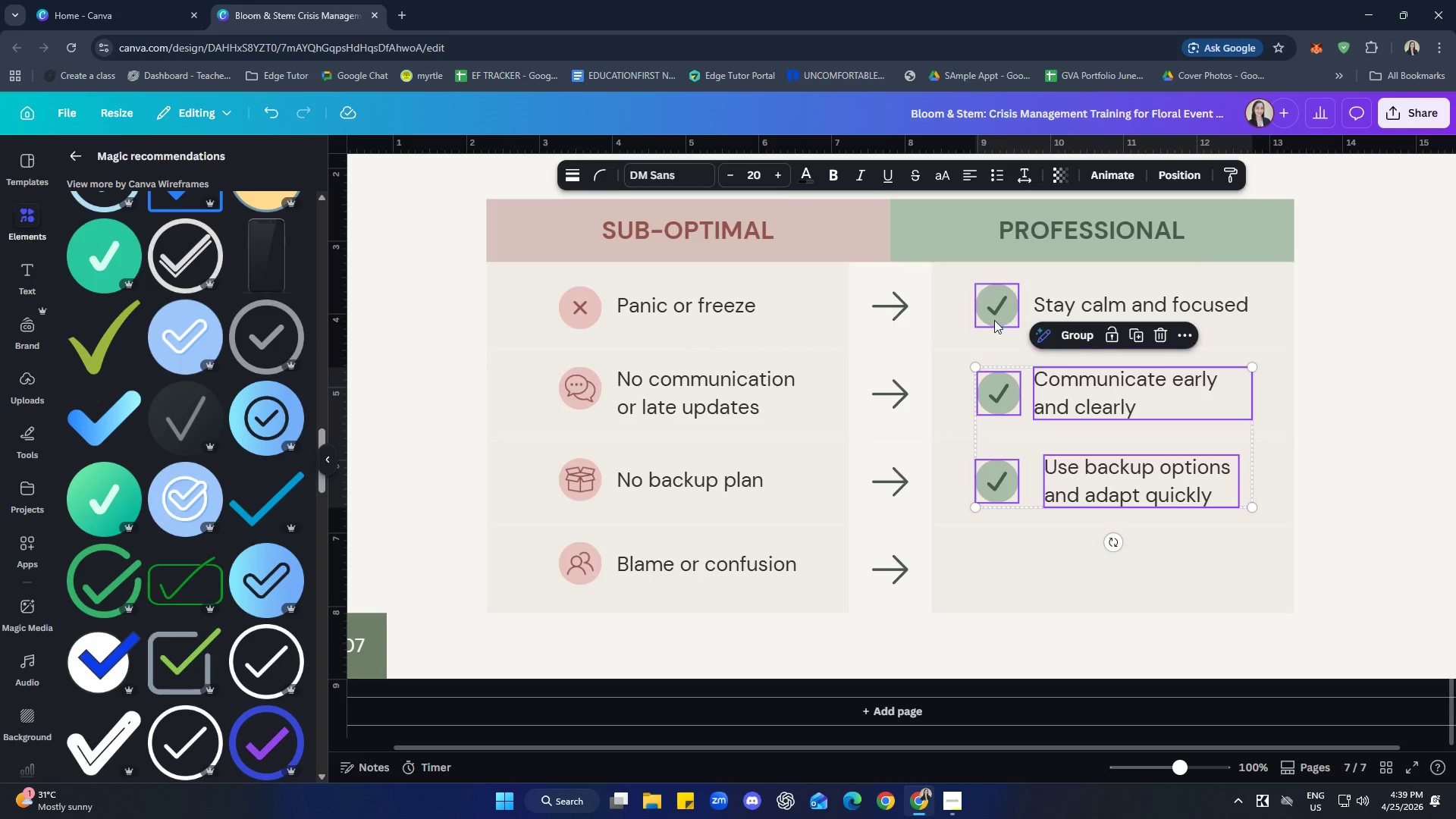 
triple_click([995, 319])
 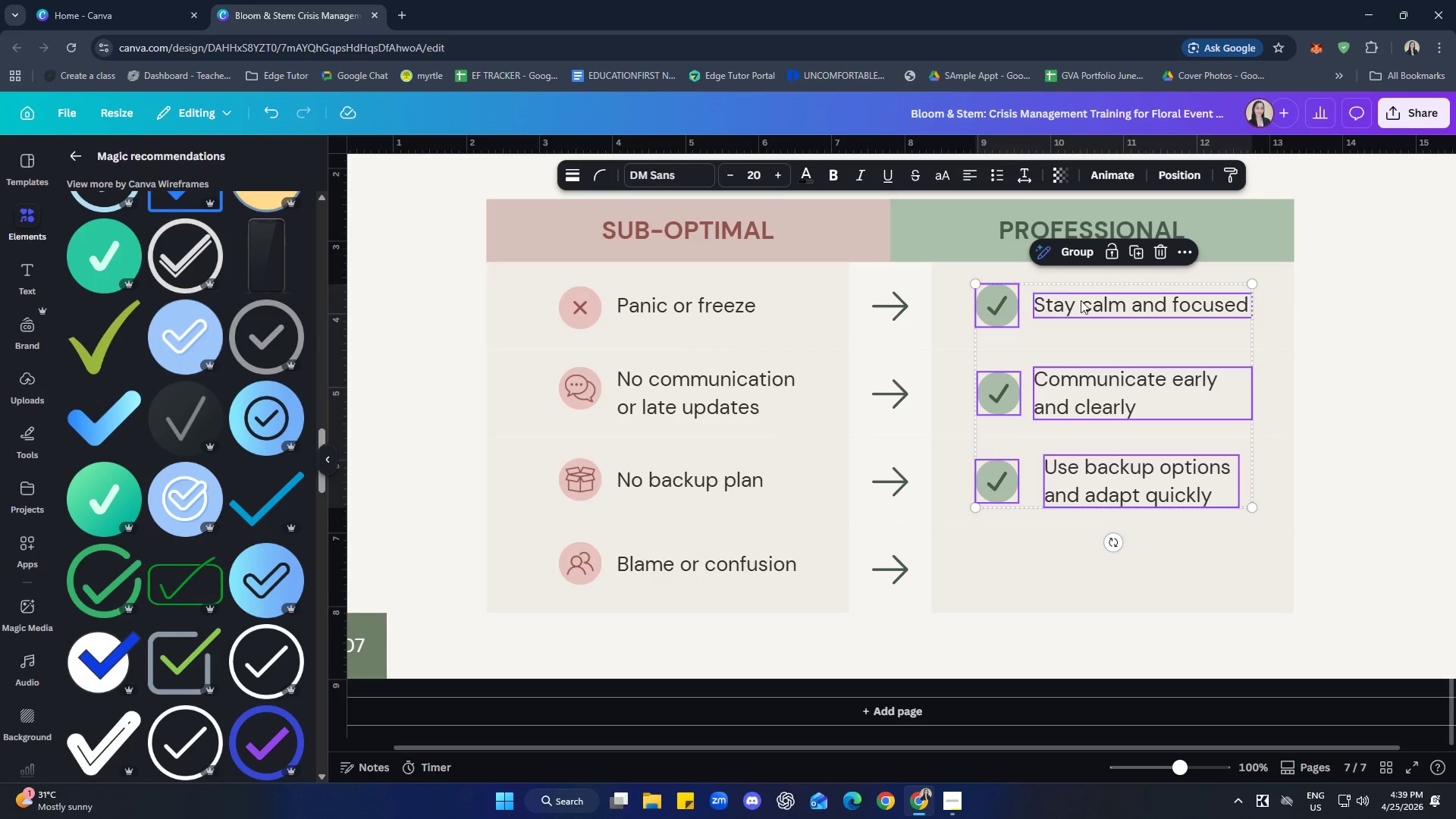 
triple_click([1081, 300])
 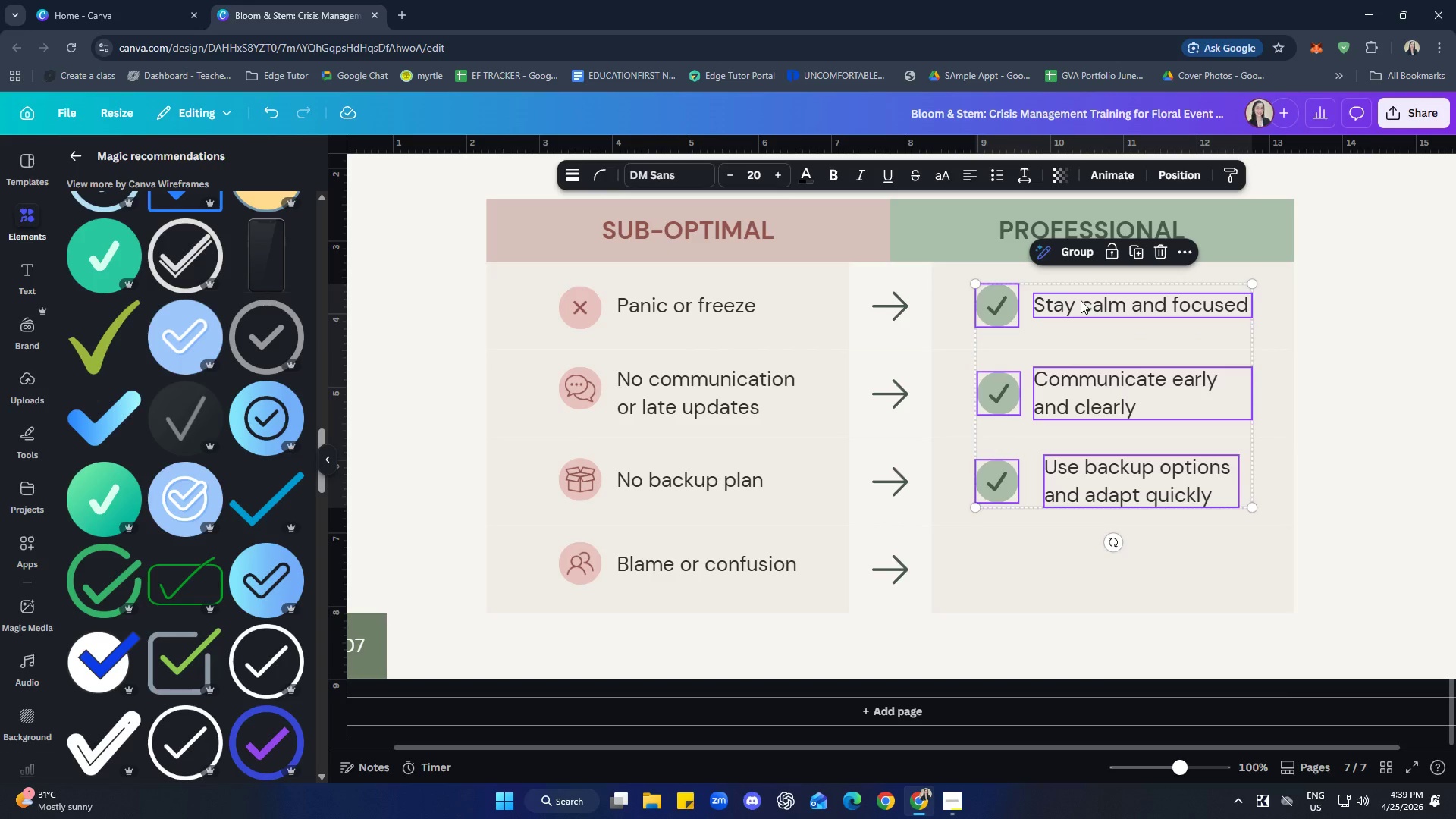 
right_click([1081, 300])
 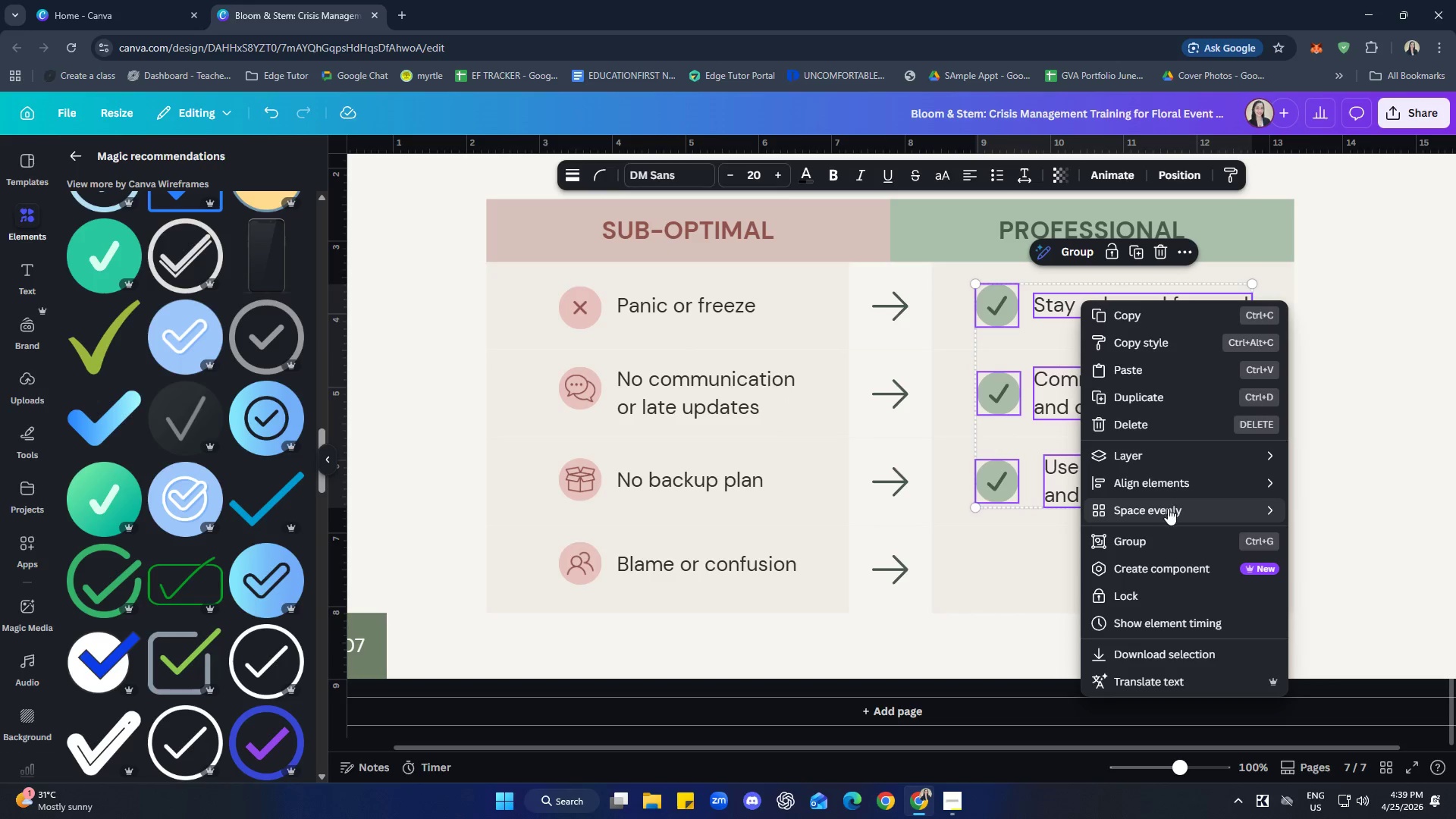 
left_click([986, 511])
 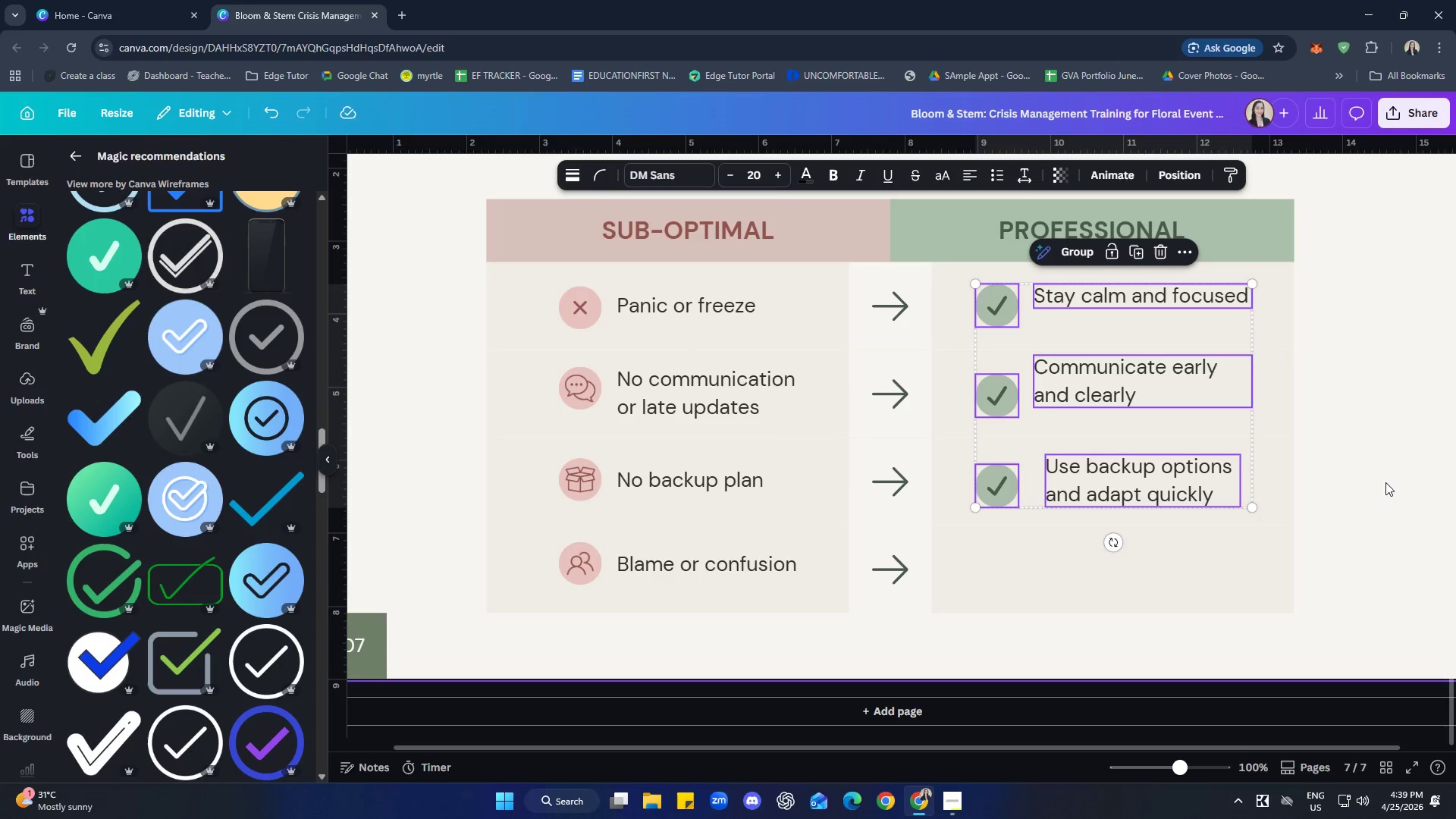 
left_click([1433, 468])
 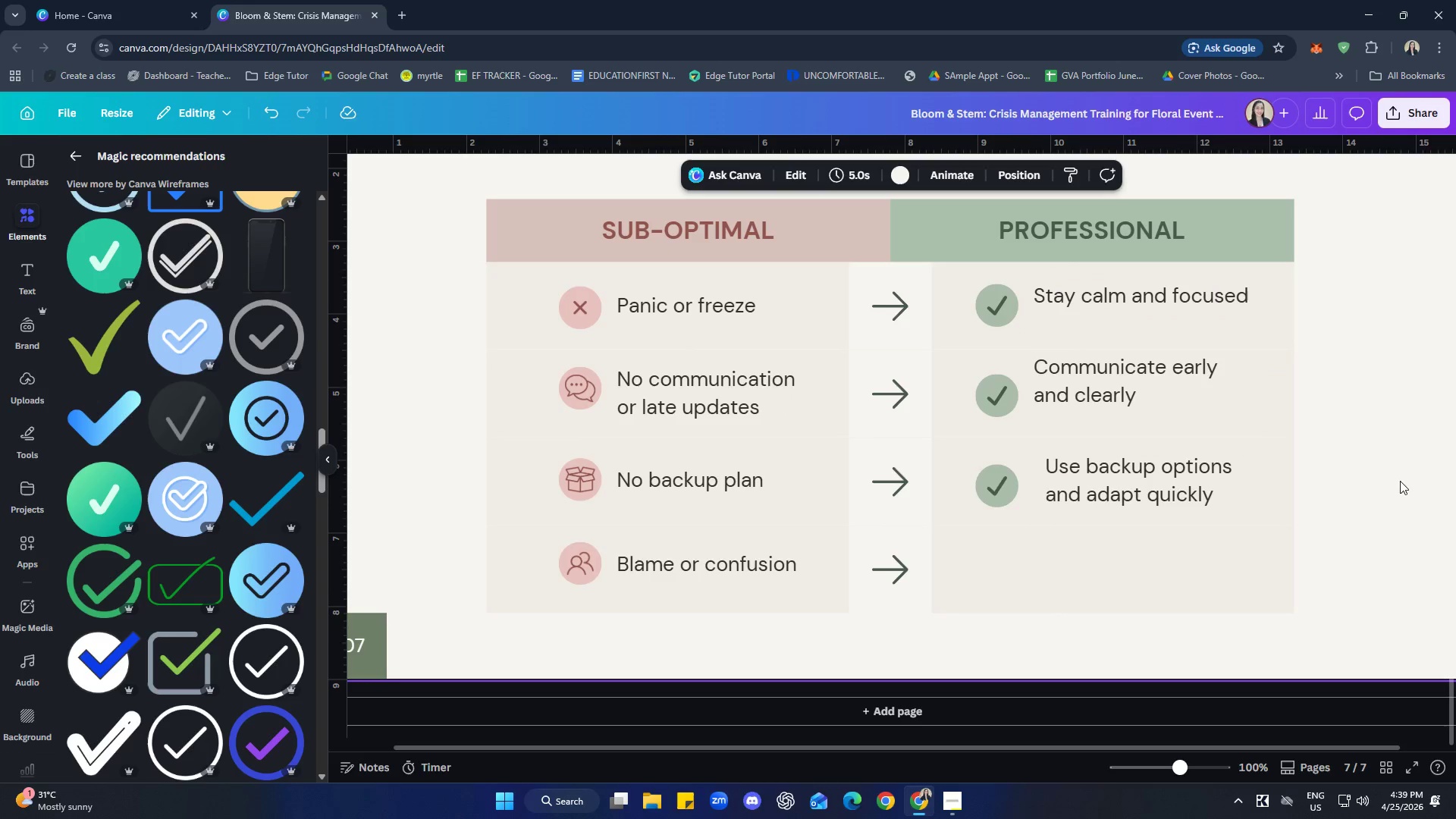 
left_click([1105, 388])
 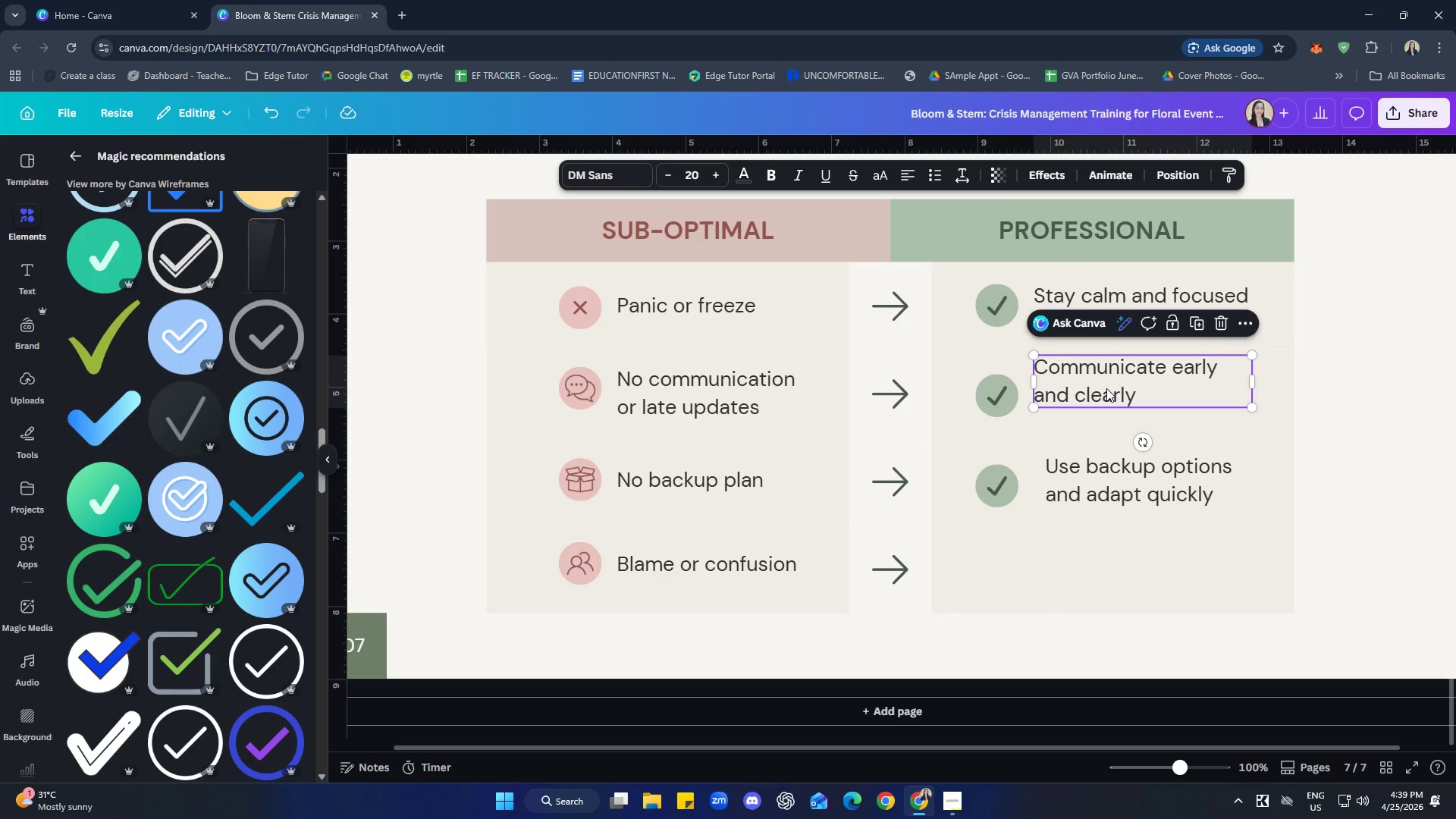 
key(ArrowDown)
 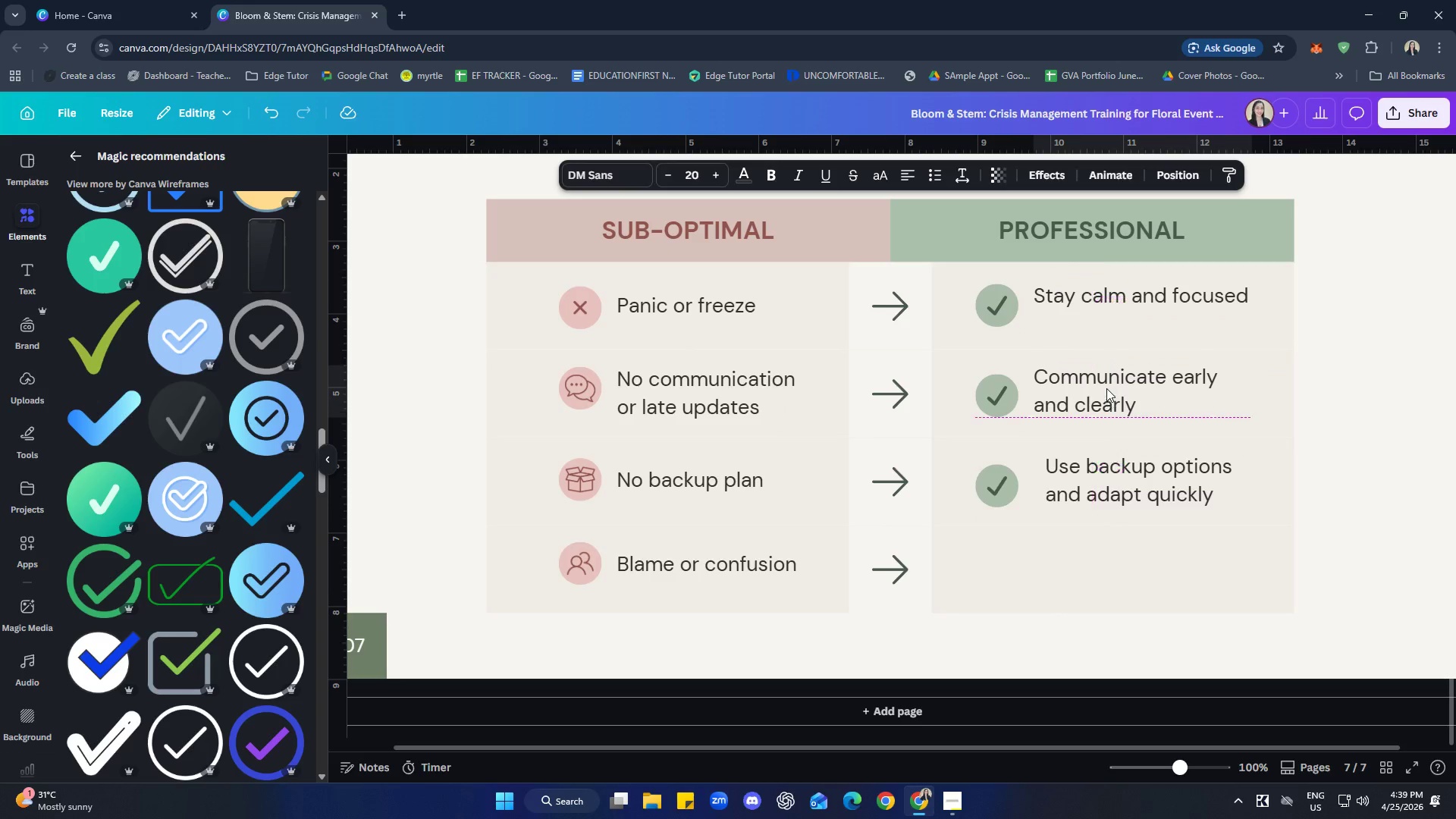 
key(ArrowDown)
 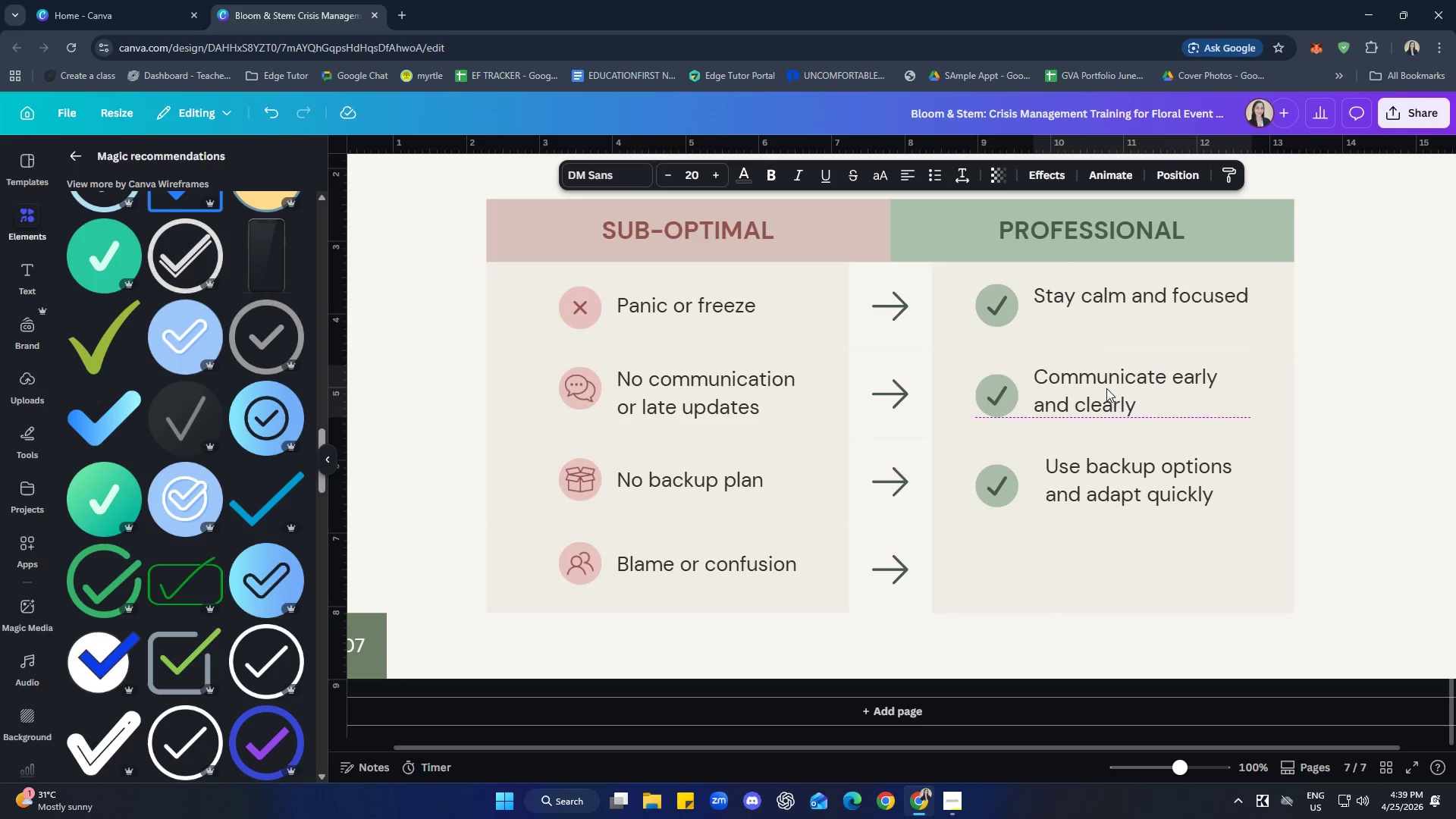 
key(ArrowDown)
 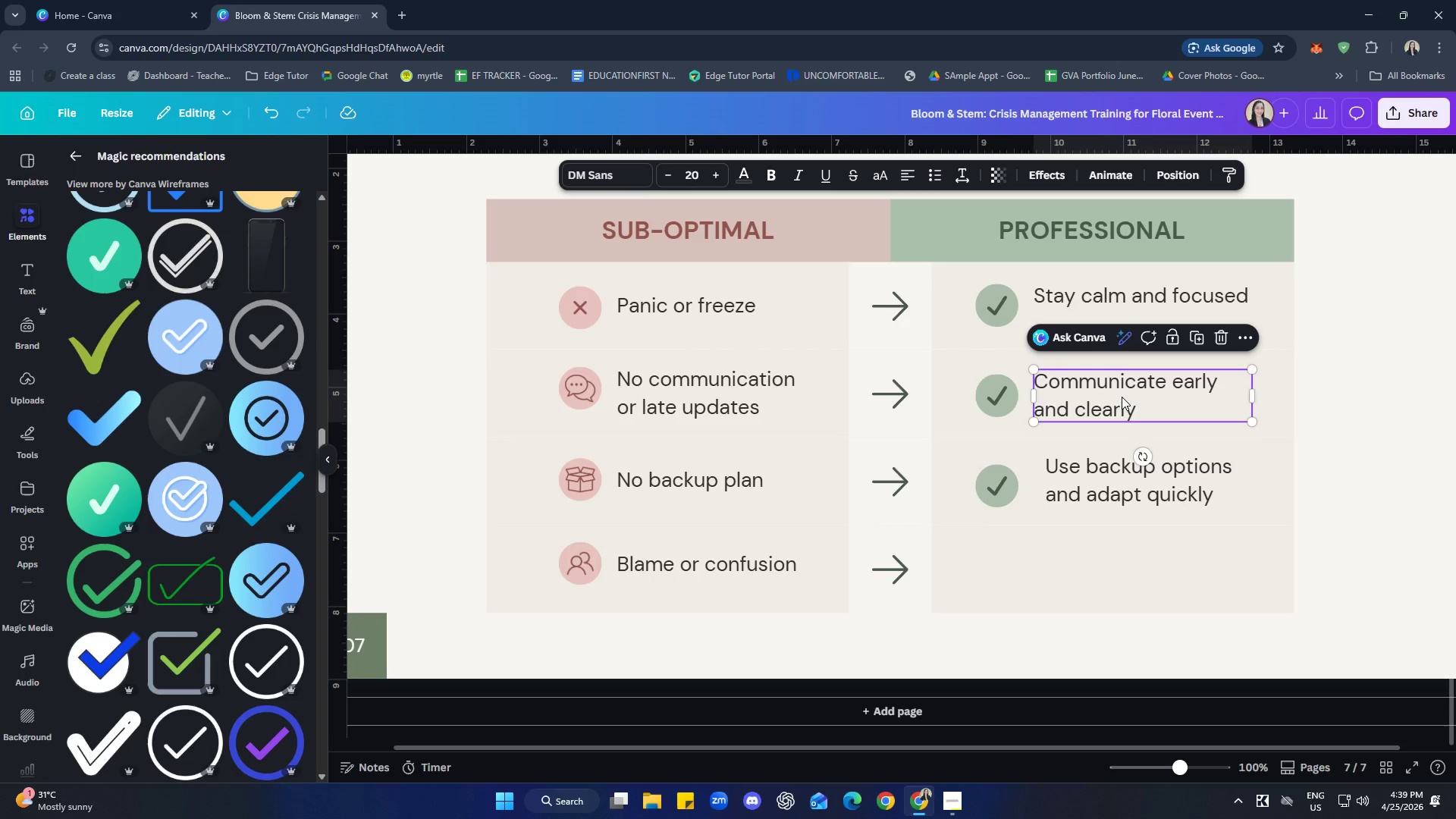 
left_click_drag(start_coordinate=[1102, 493], to_coordinate=[1093, 494])
 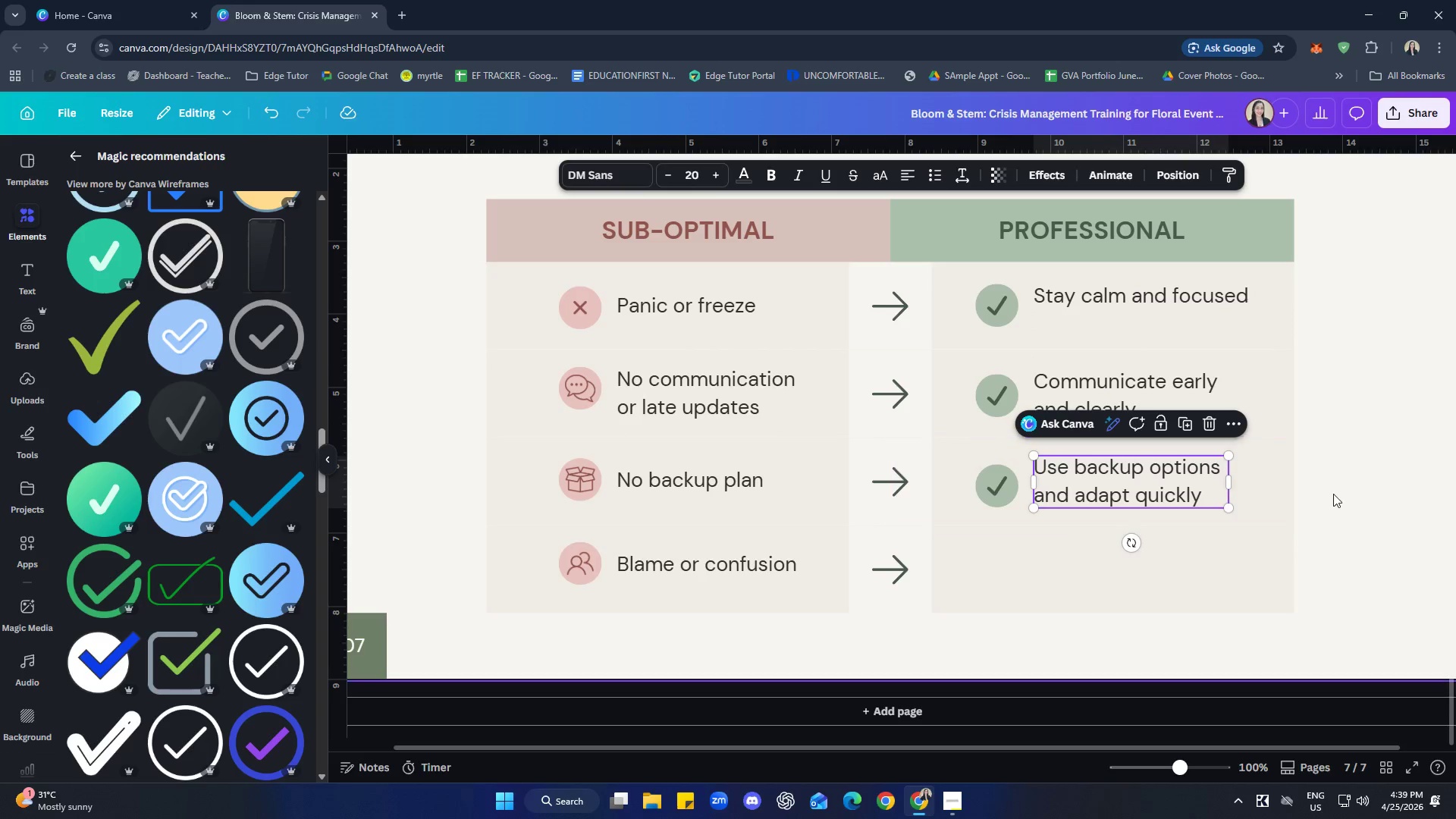 
left_click([1333, 494])
 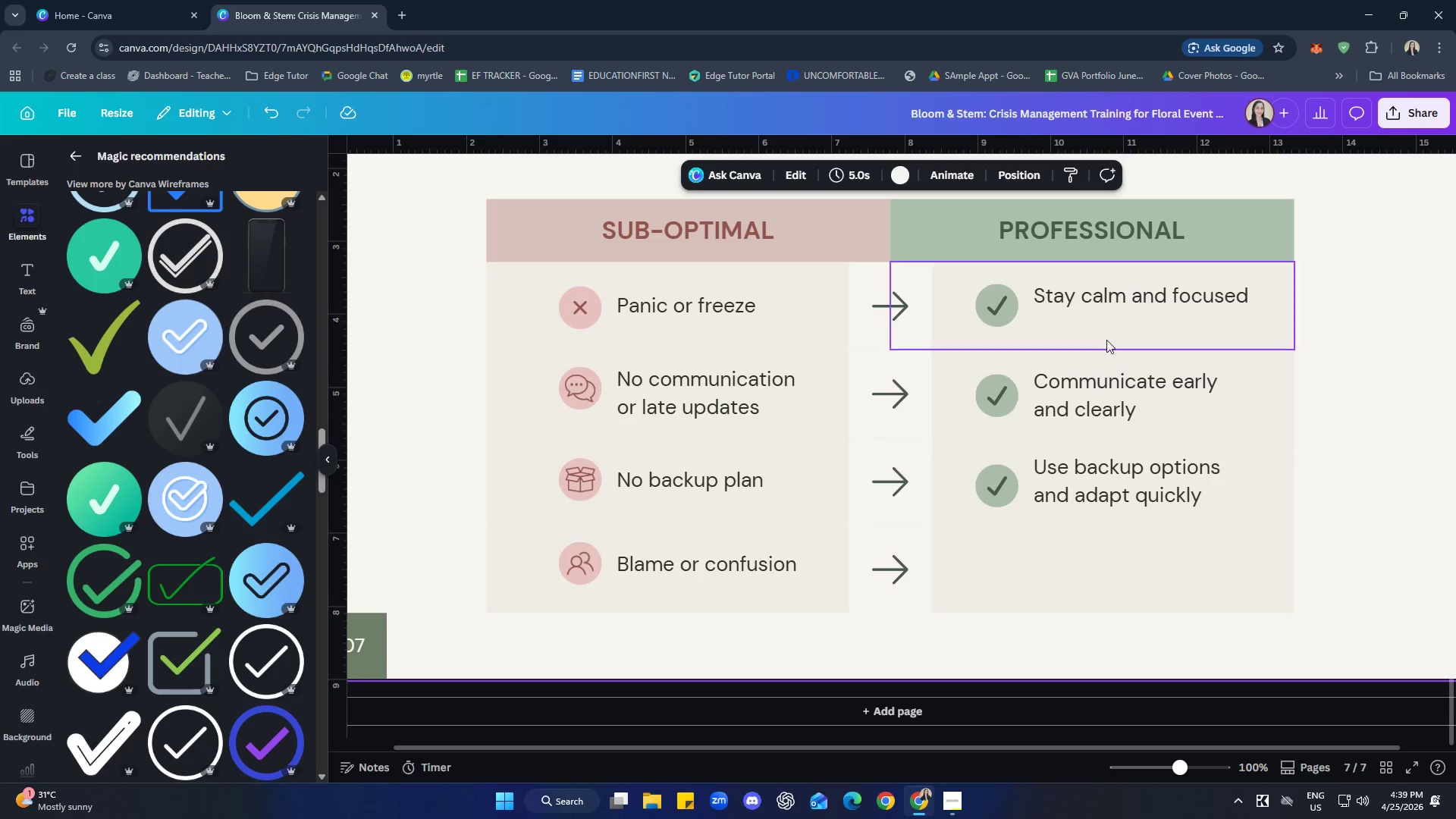 
left_click_drag(start_coordinate=[1087, 293], to_coordinate=[1085, 304])
 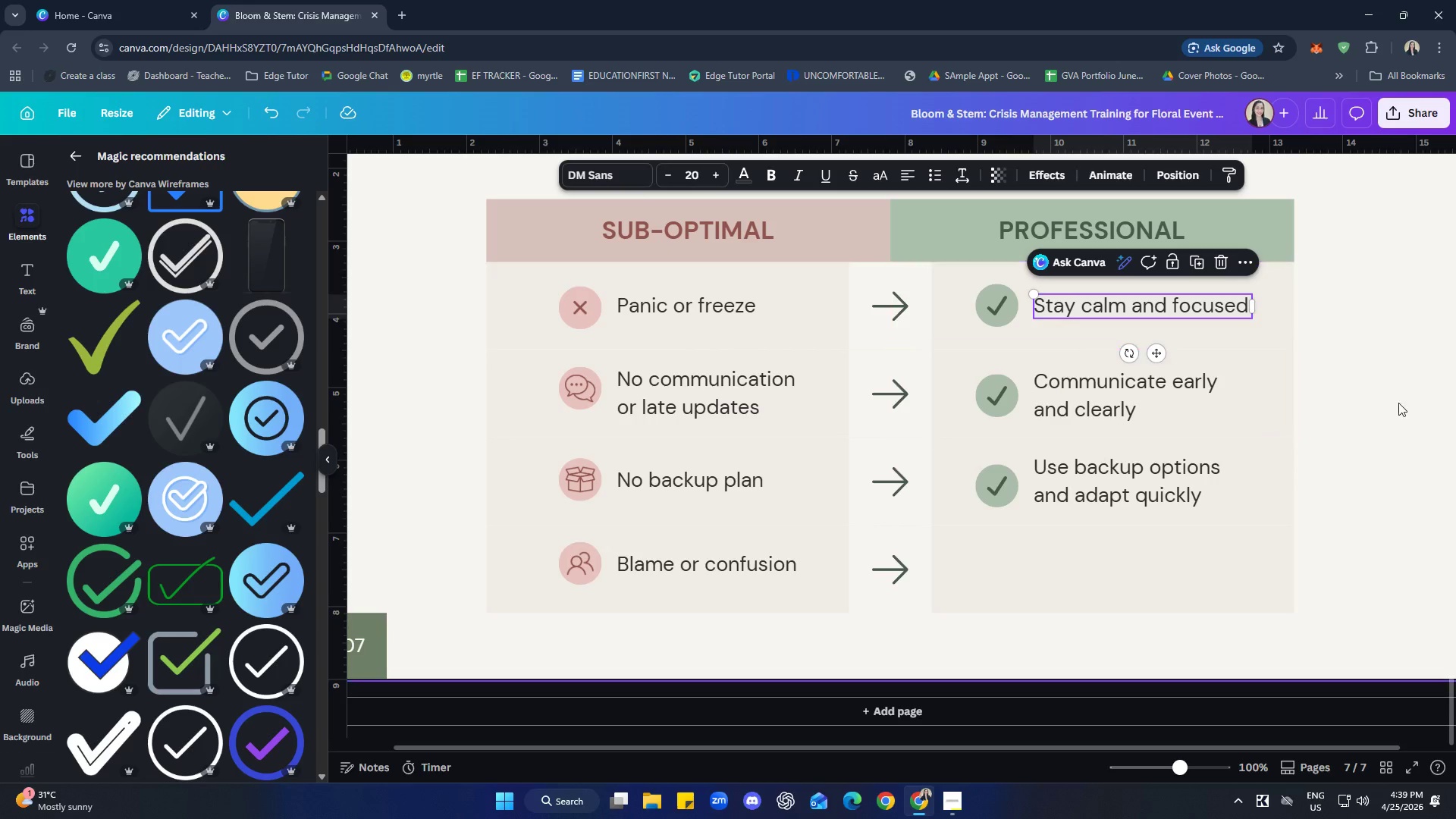 
left_click([1407, 405])
 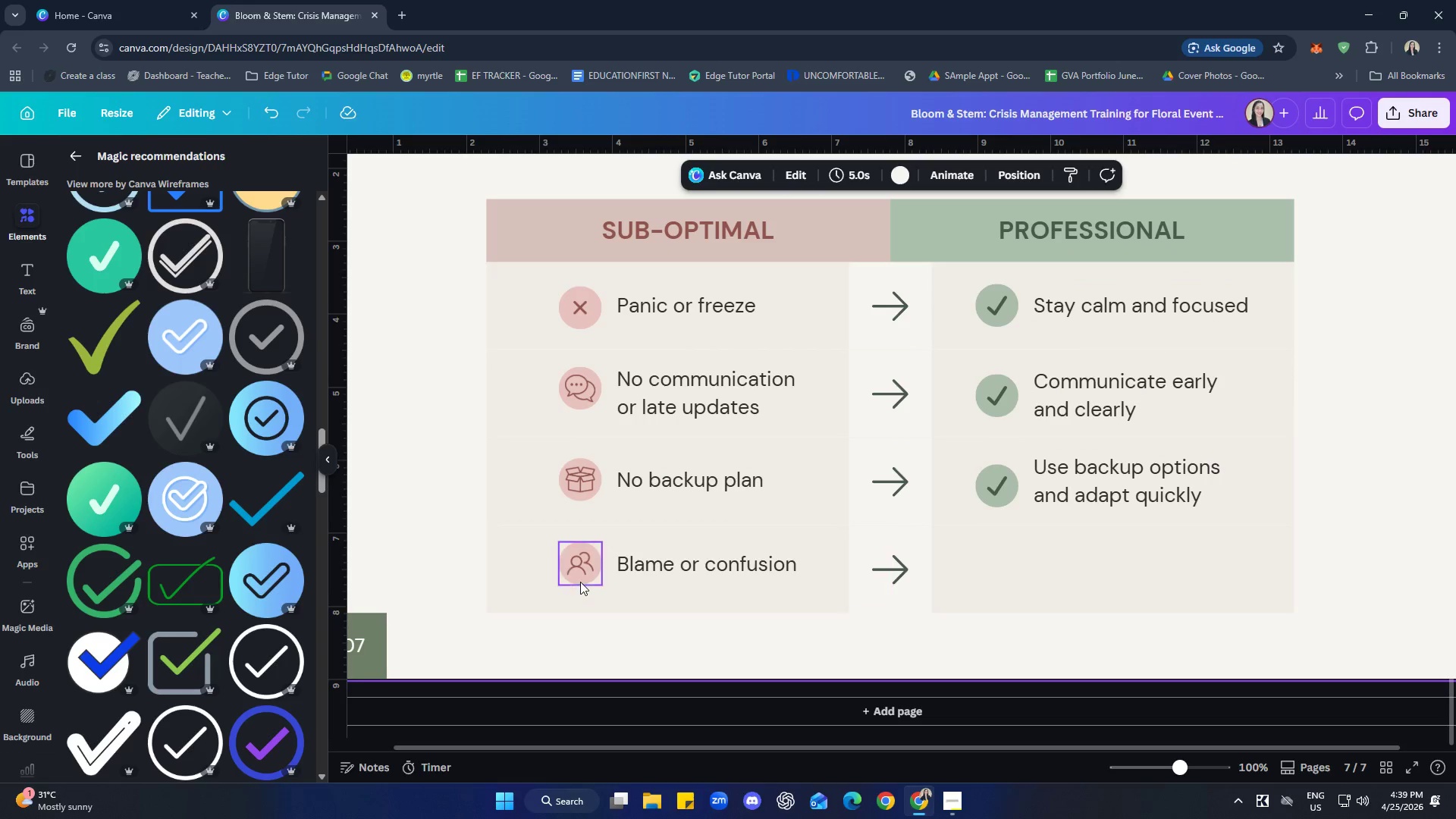 
wait(6.3)
 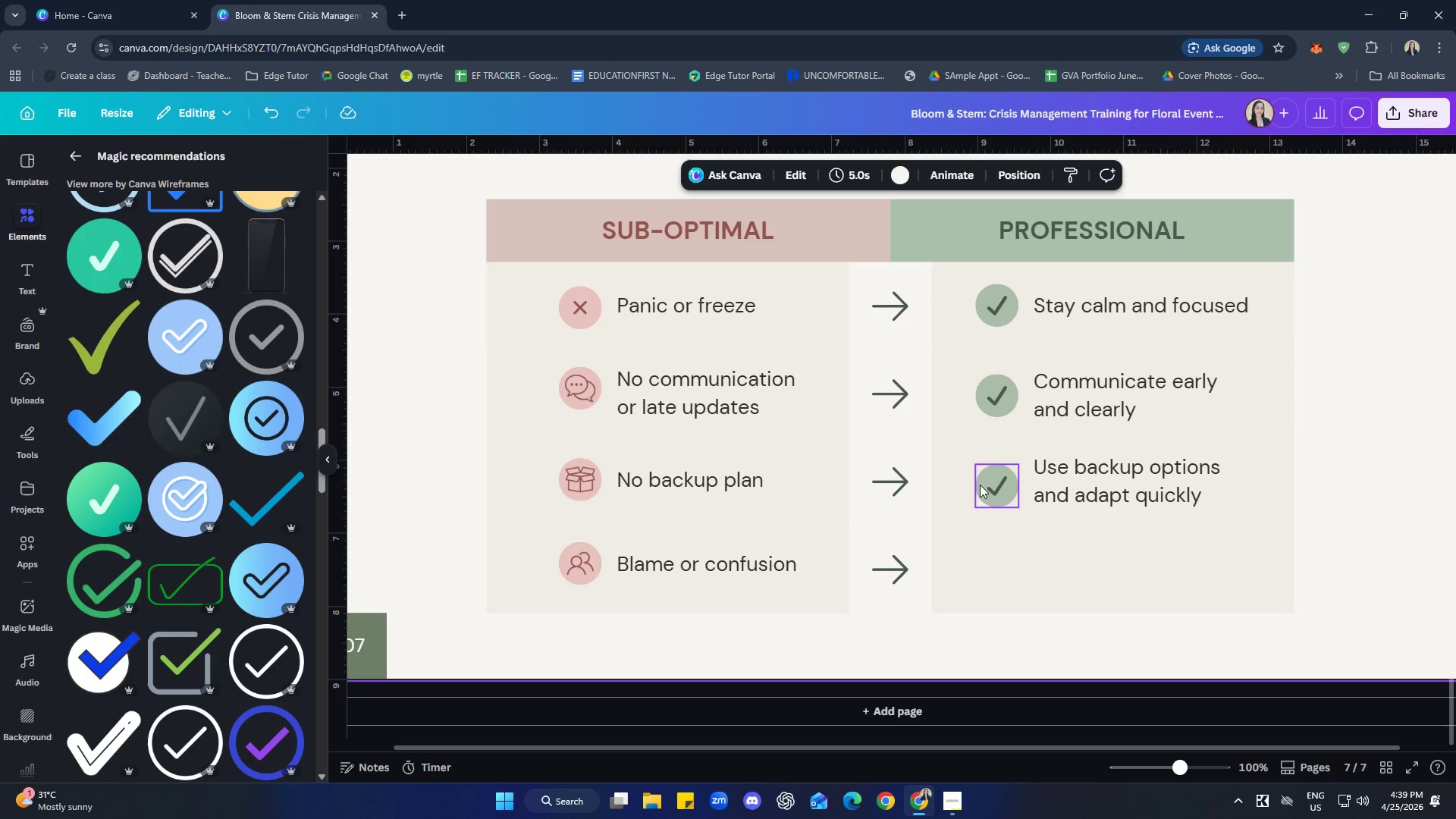 
left_click([1350, 524])